 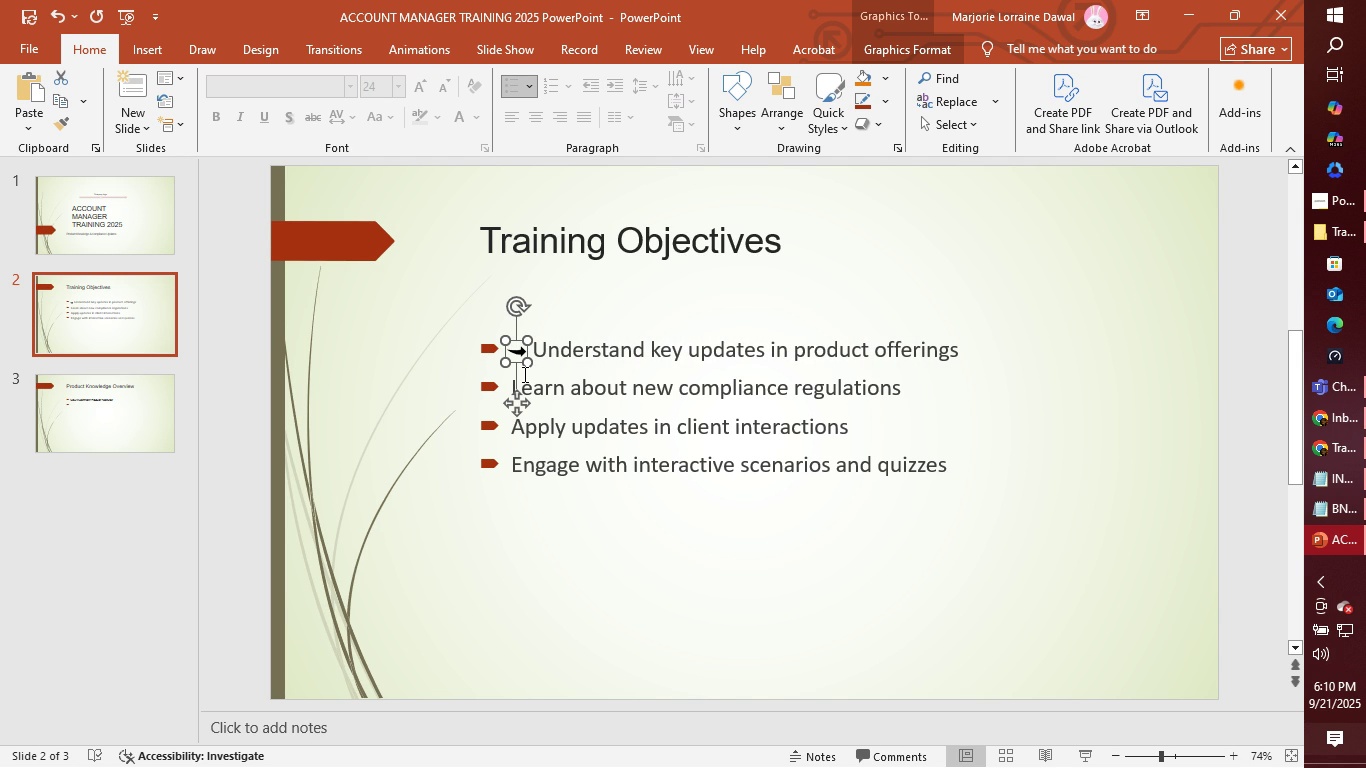 
key(Control+Z)
 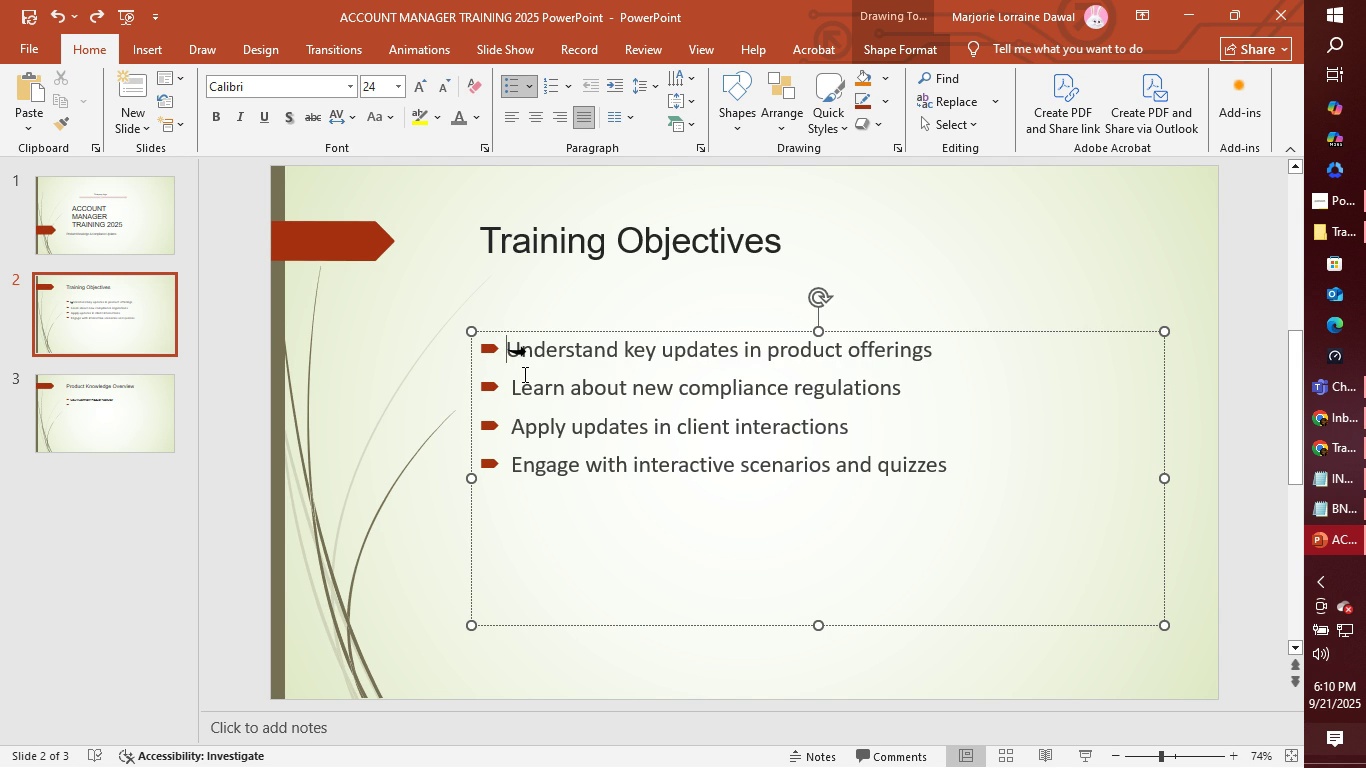 
wait(6.46)
 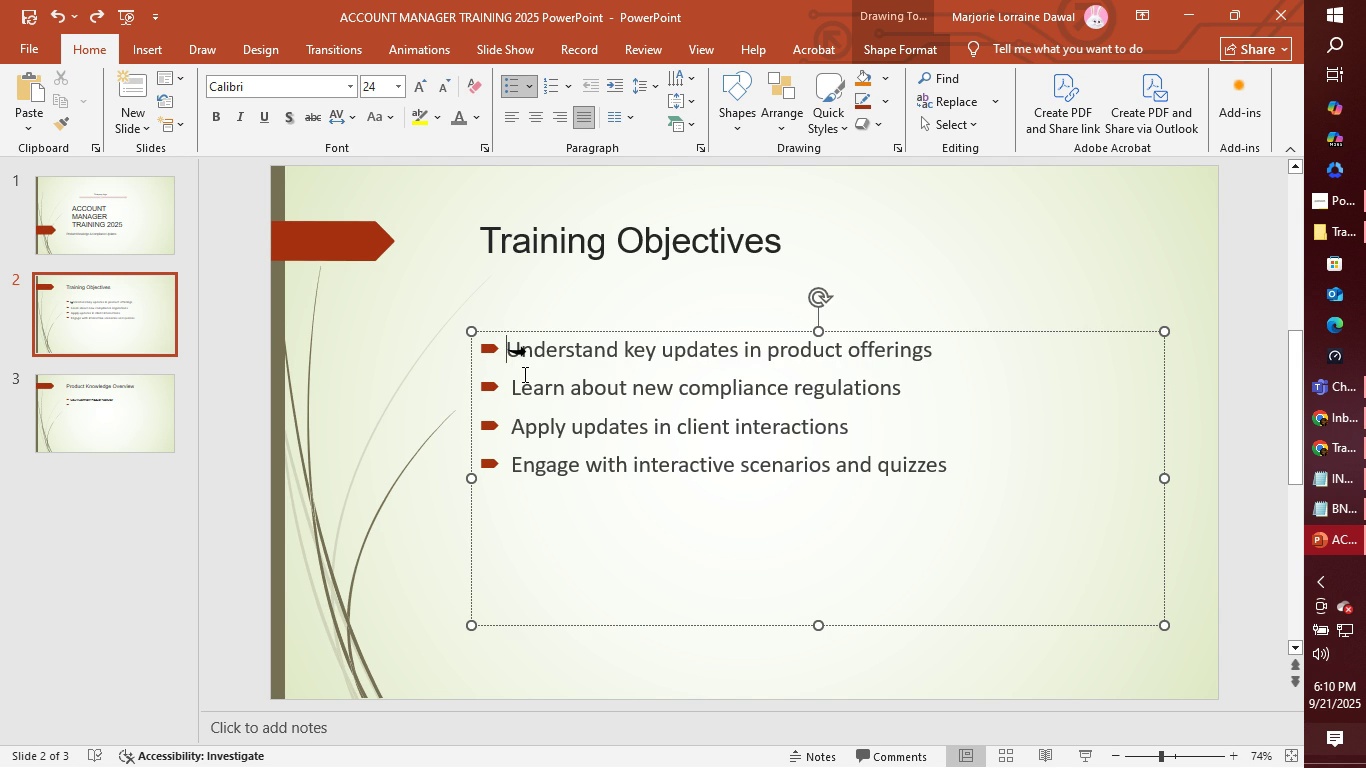 
left_click([102, 20])
 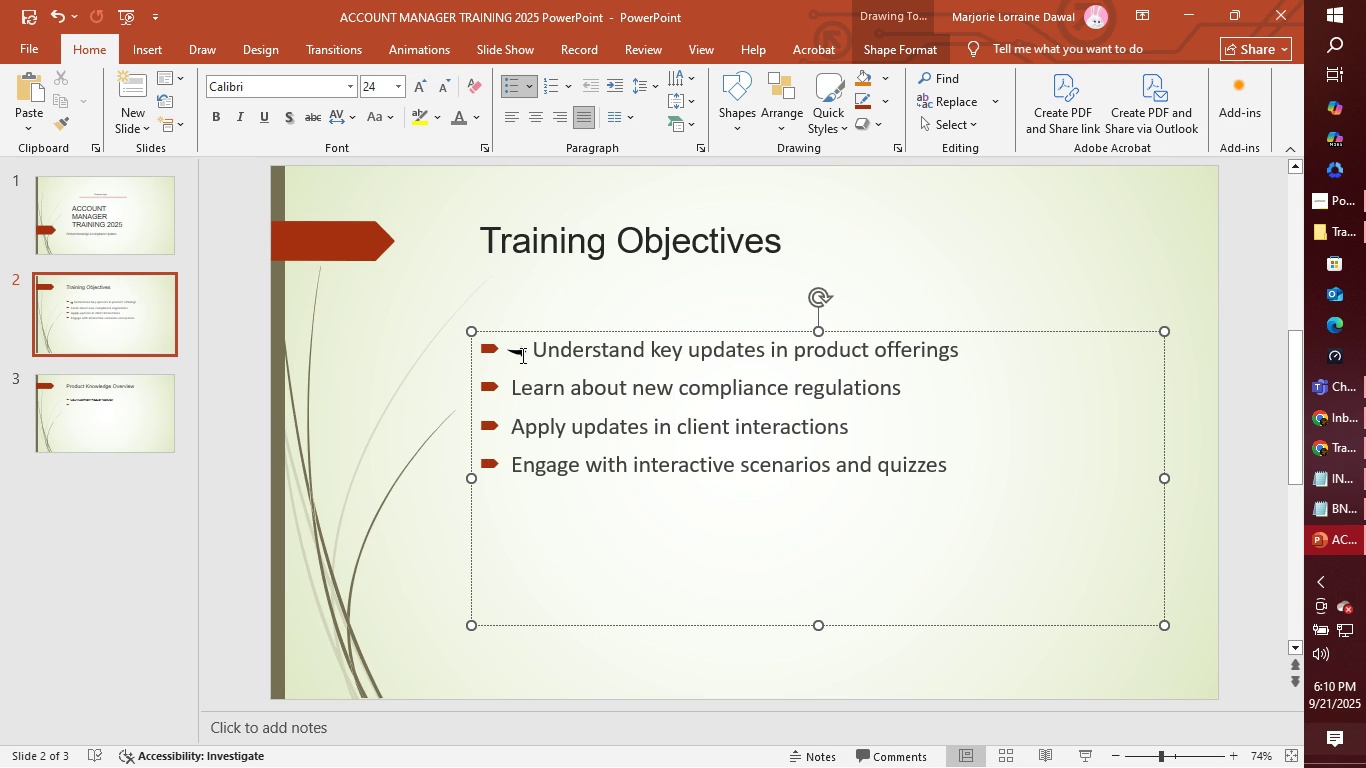 
left_click([520, 349])
 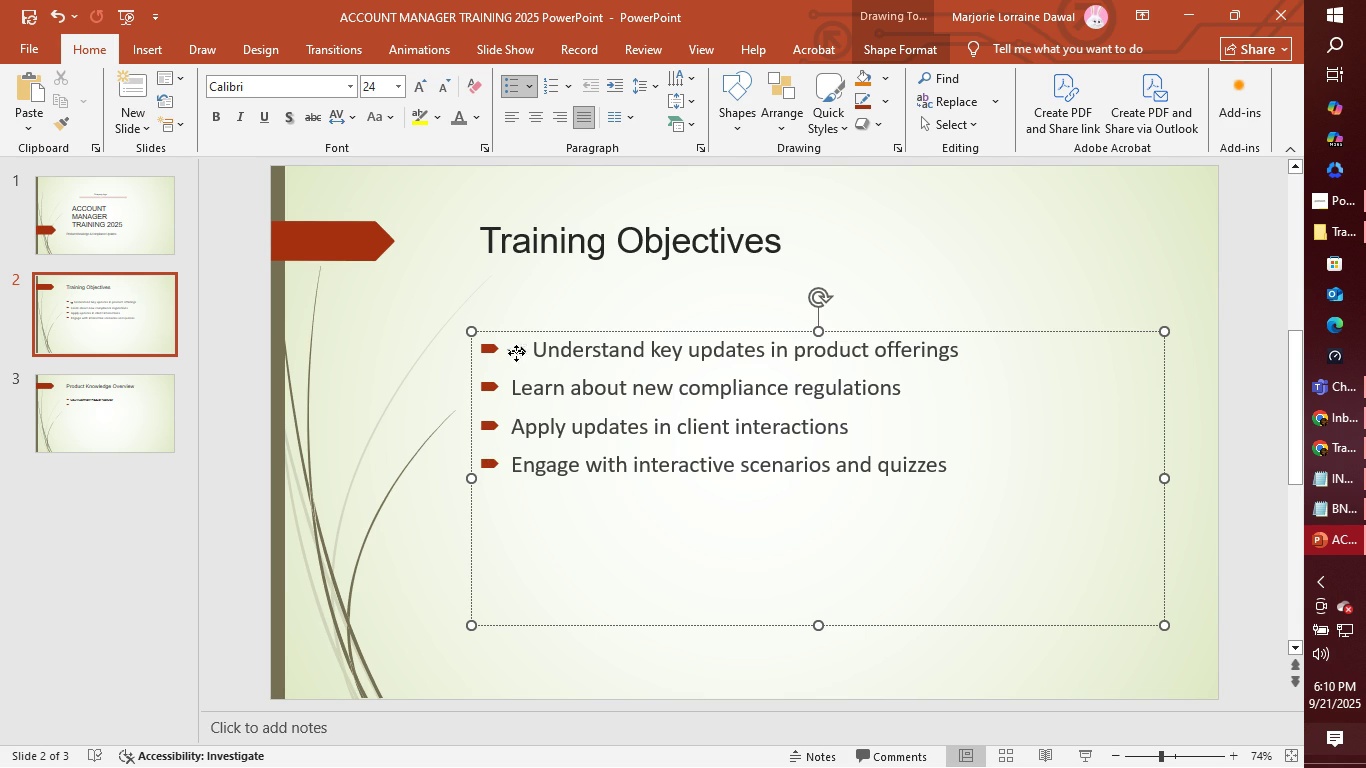 
left_click([516, 353])